 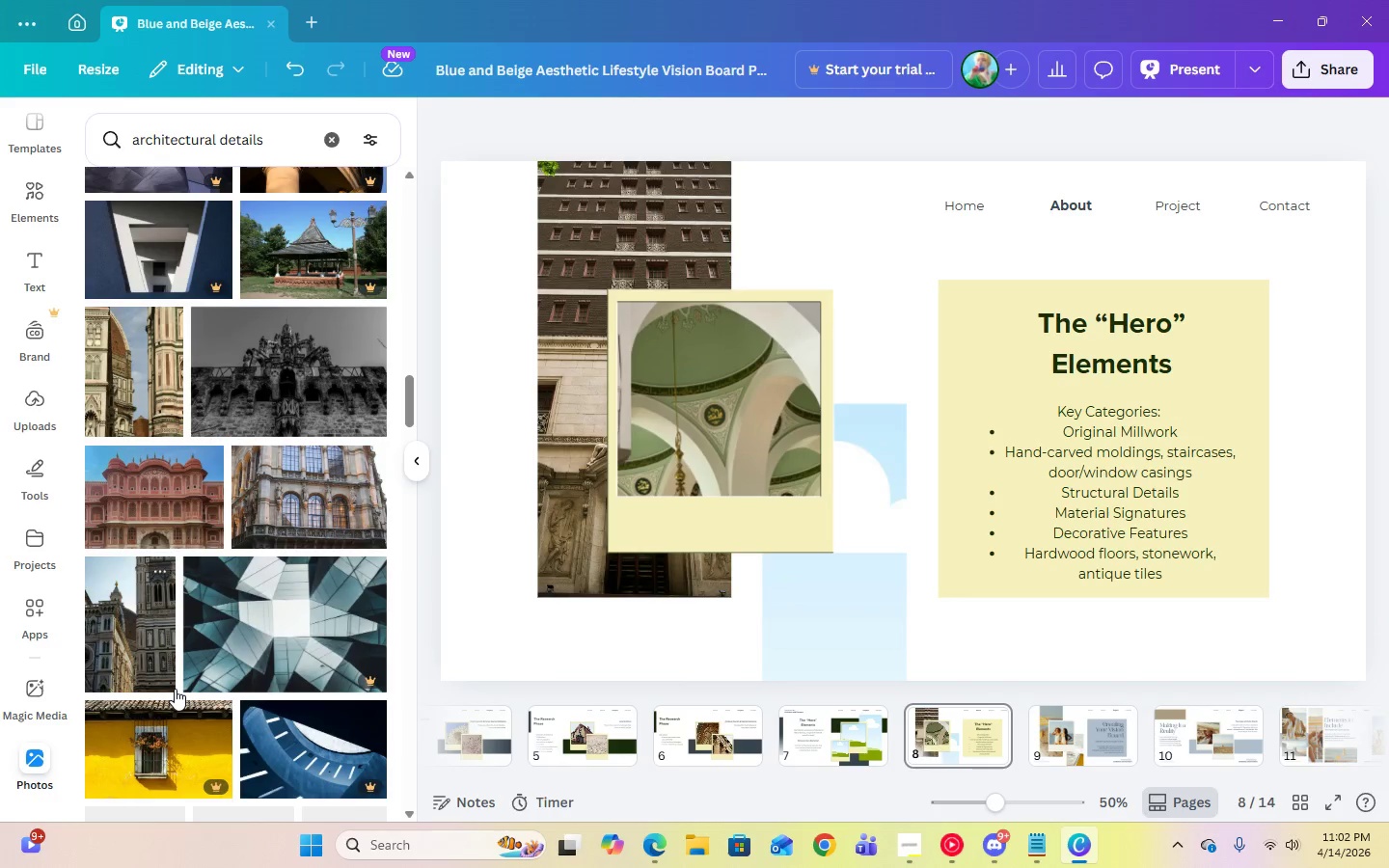 
scroll: coordinate [324, 672], scroll_direction: down, amount: 16.0
 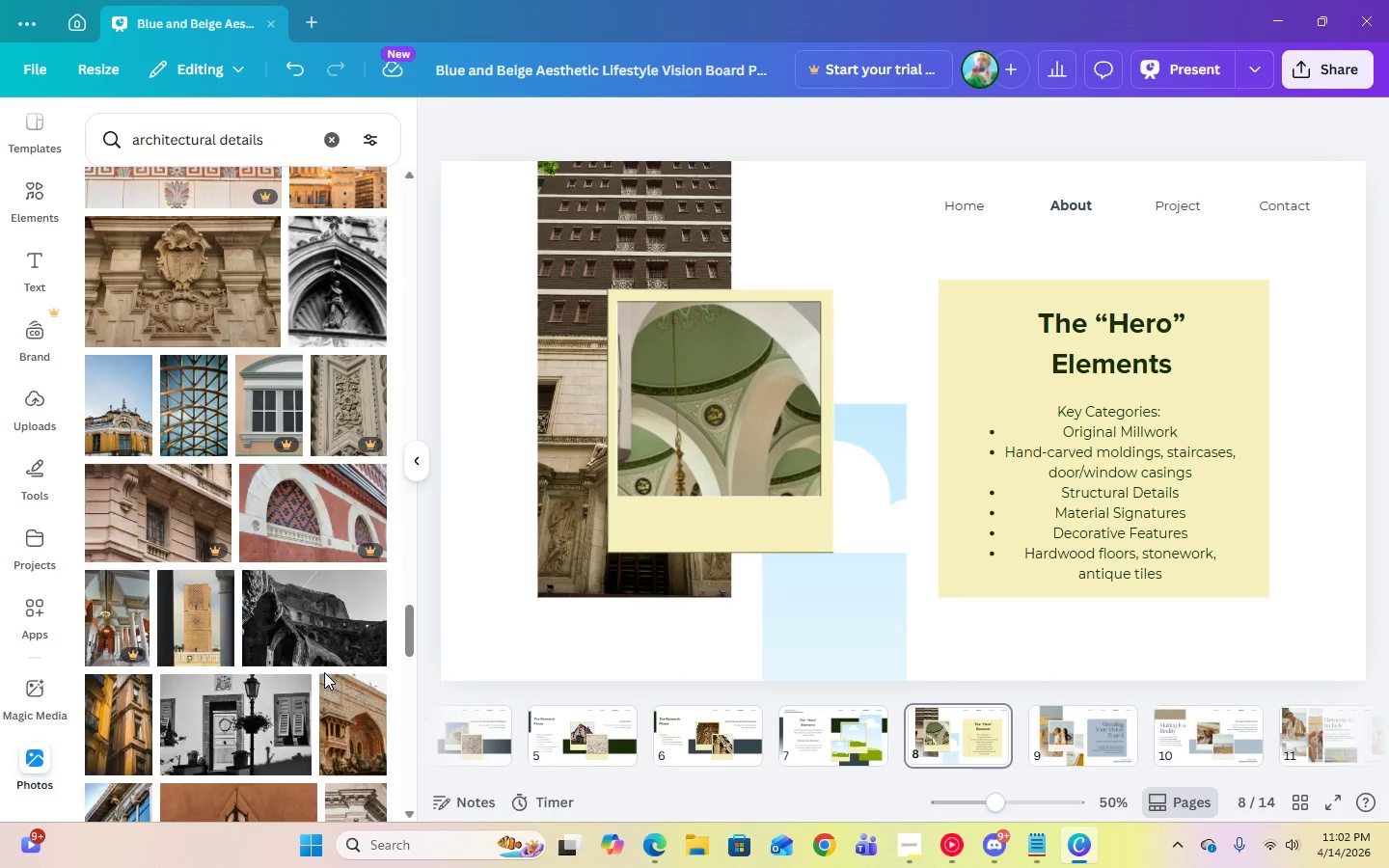 
scroll: coordinate [227, 603], scroll_direction: down, amount: 13.0
 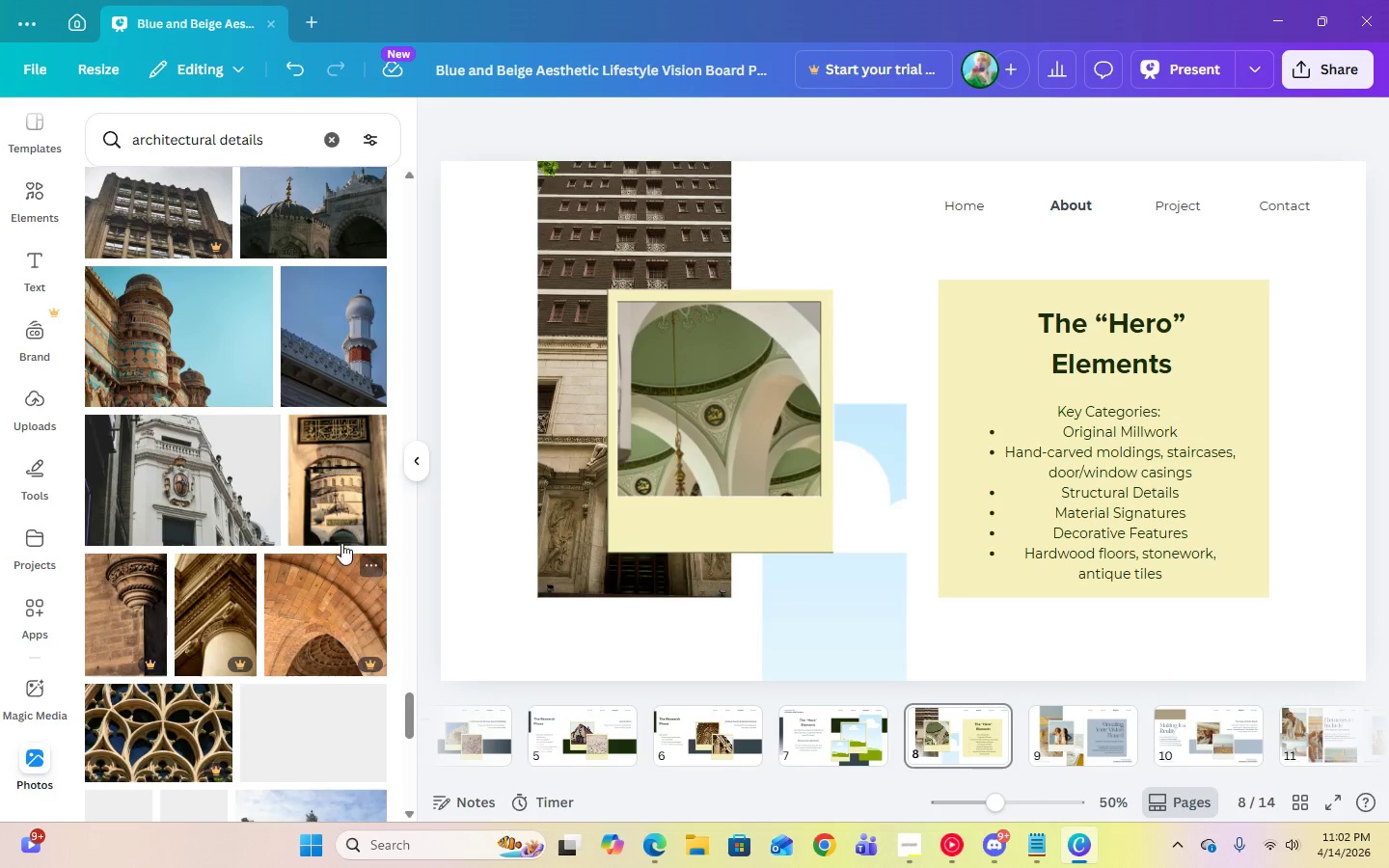 
left_click([340, 541])
 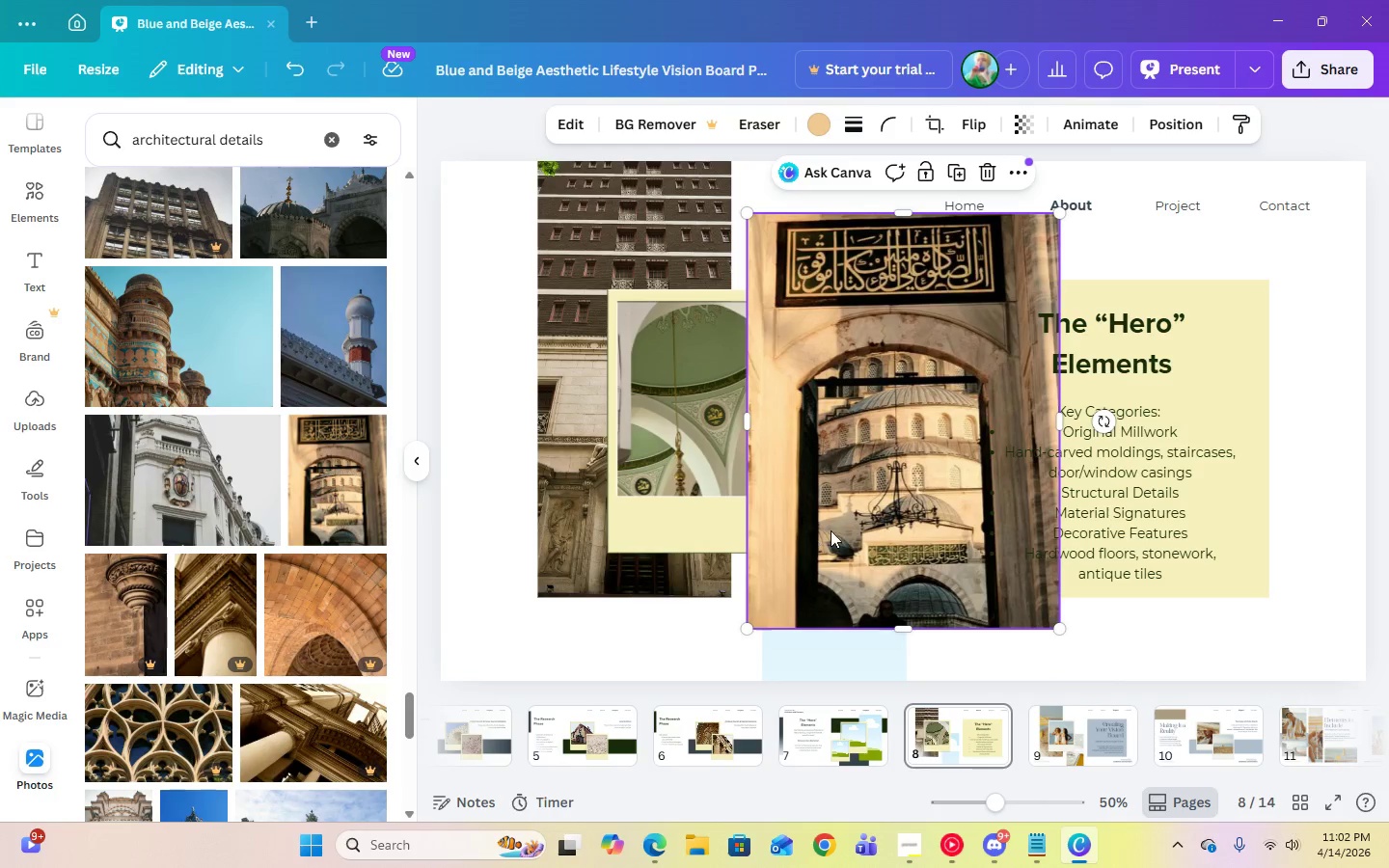 
left_click_drag(start_coordinate=[831, 530], to_coordinate=[841, 583])
 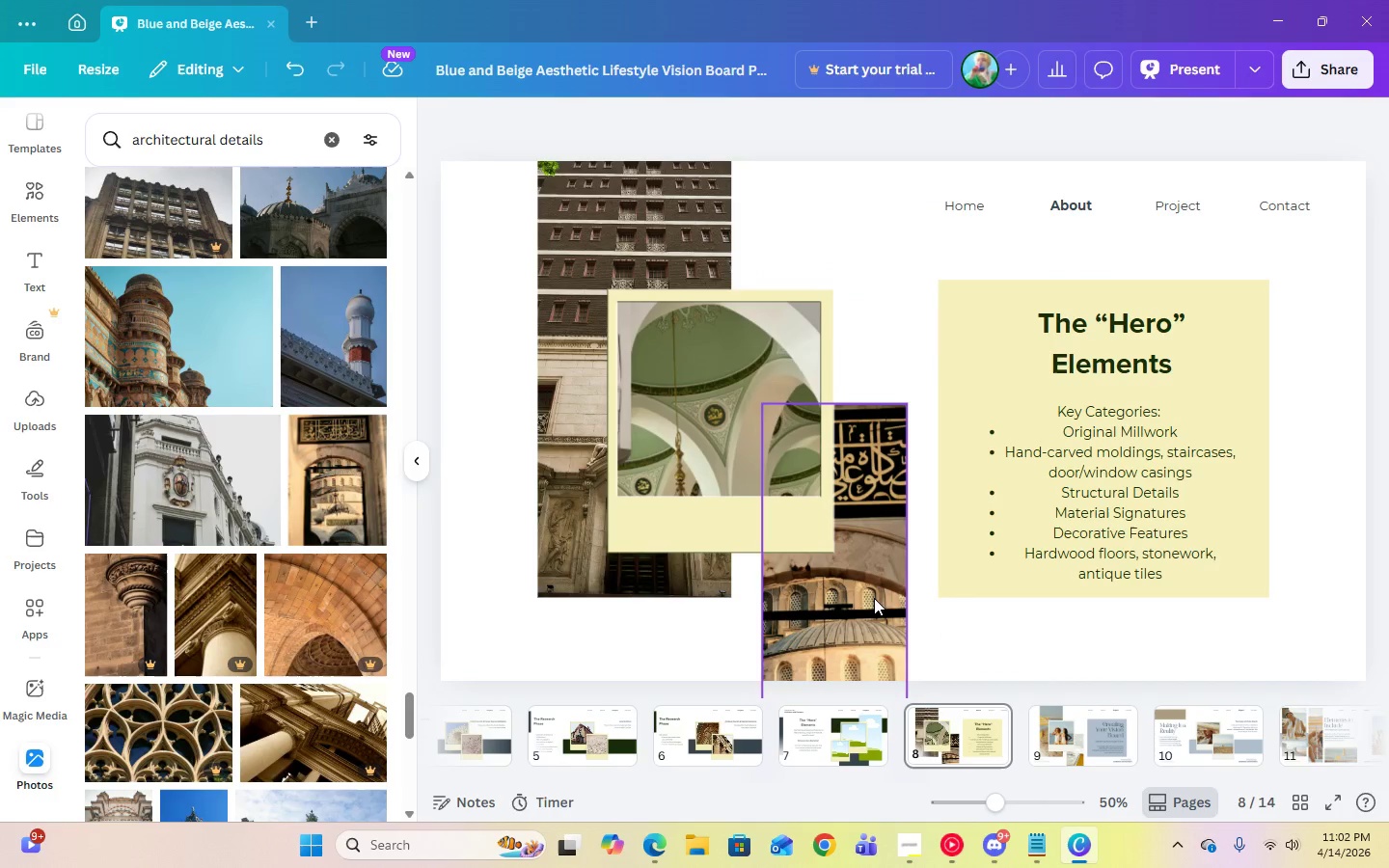 
double_click([861, 593])
 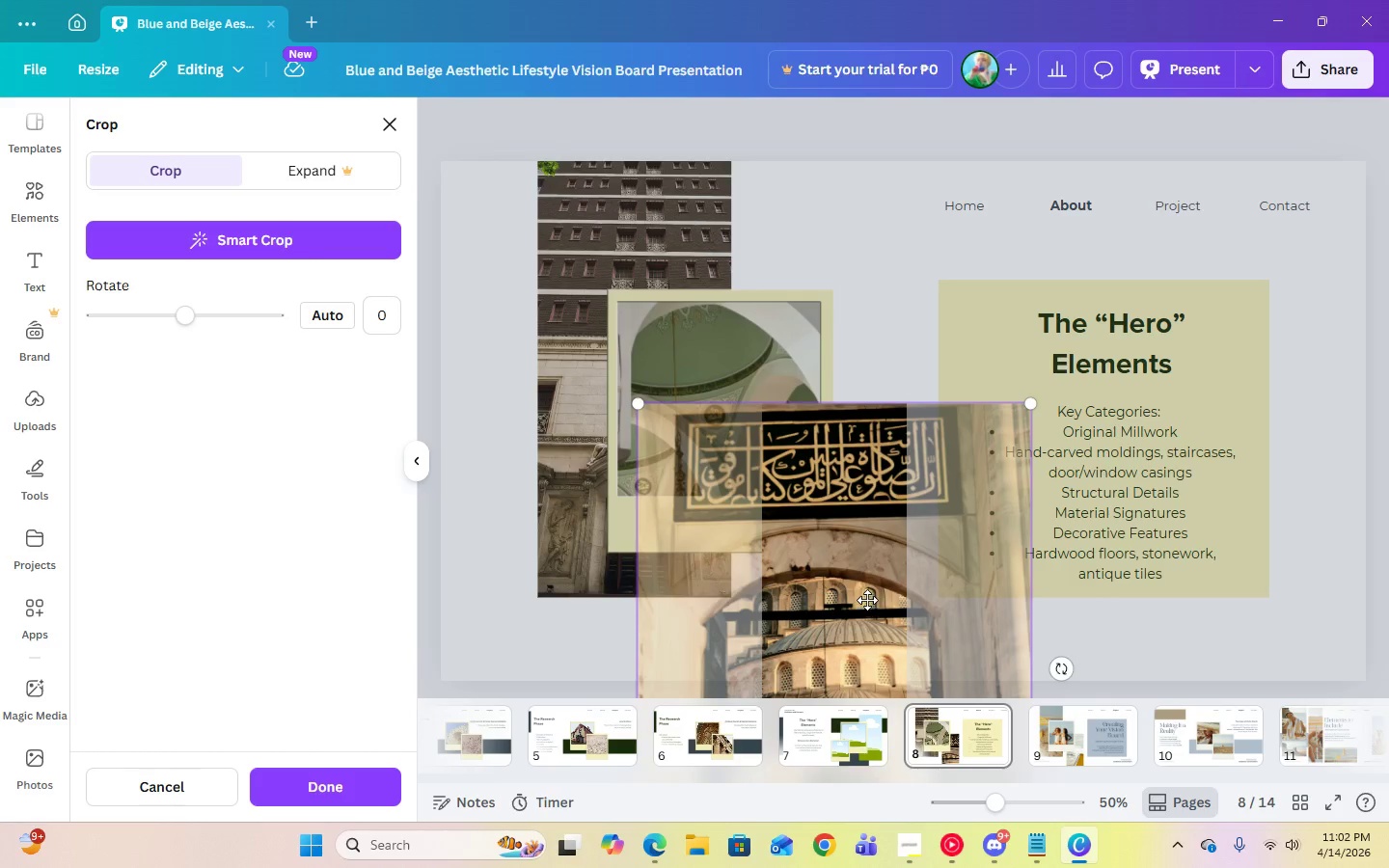 
left_click_drag(start_coordinate=[867, 602], to_coordinate=[871, 497])
 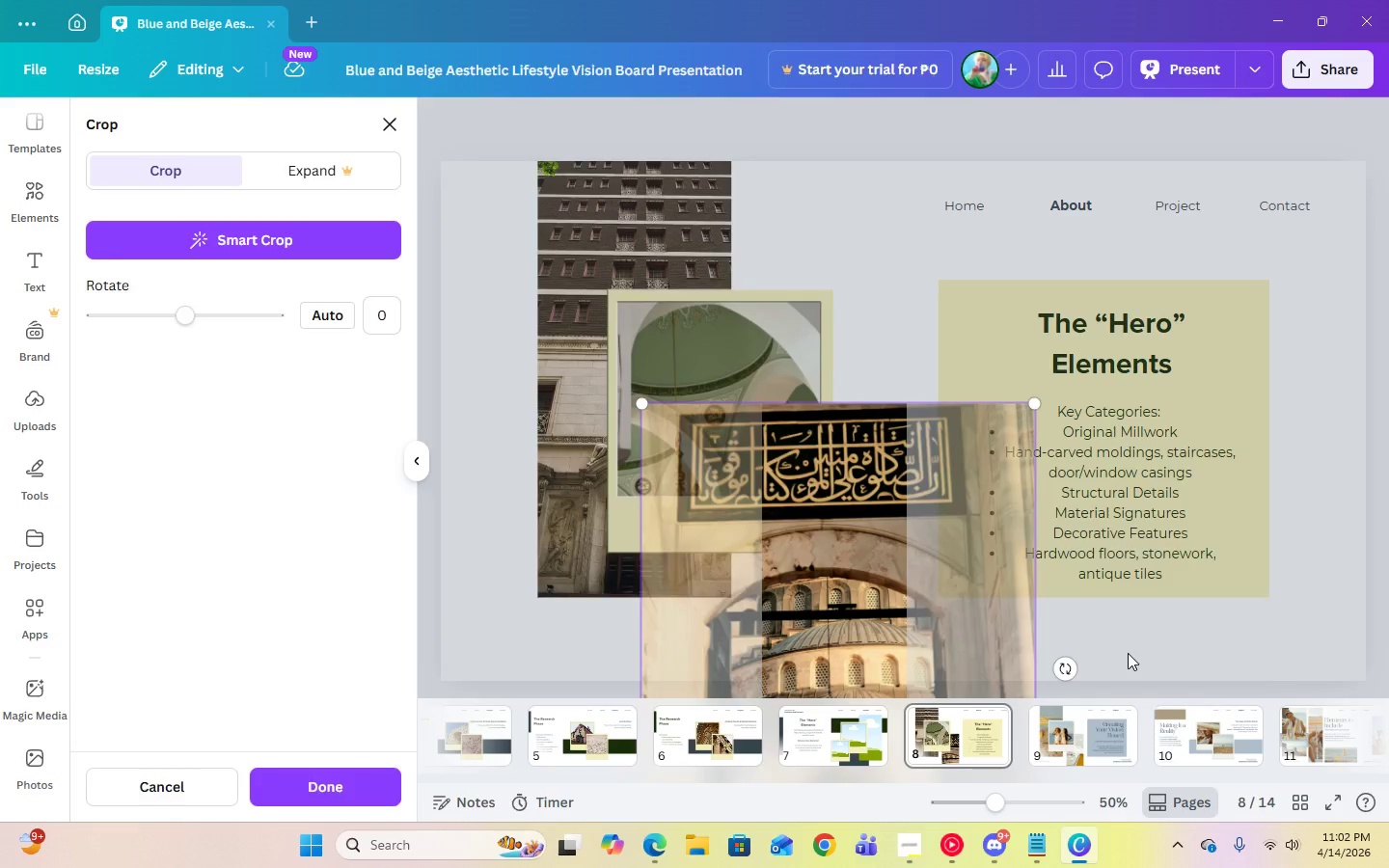 
left_click([1128, 653])
 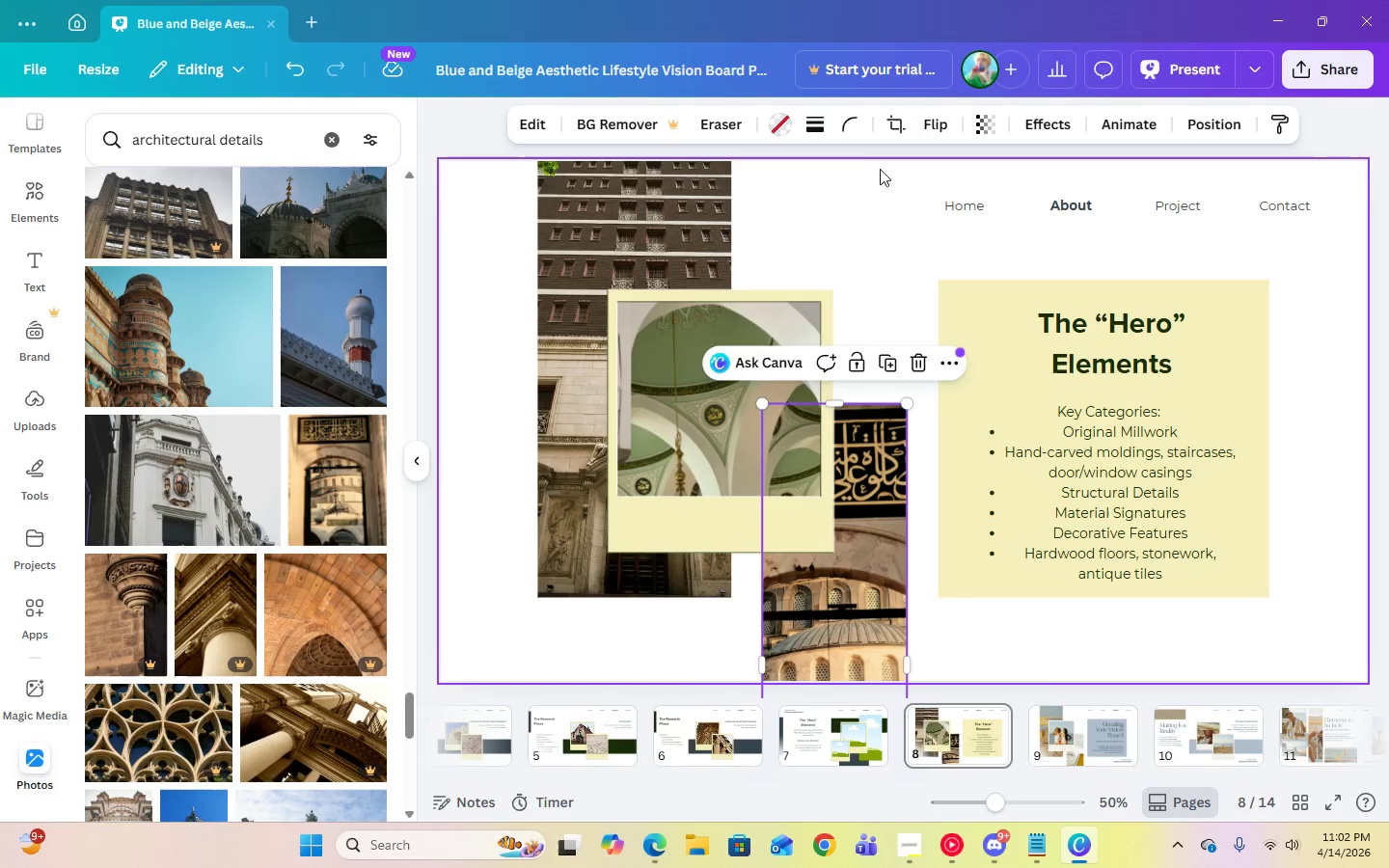 
left_click([858, 205])
 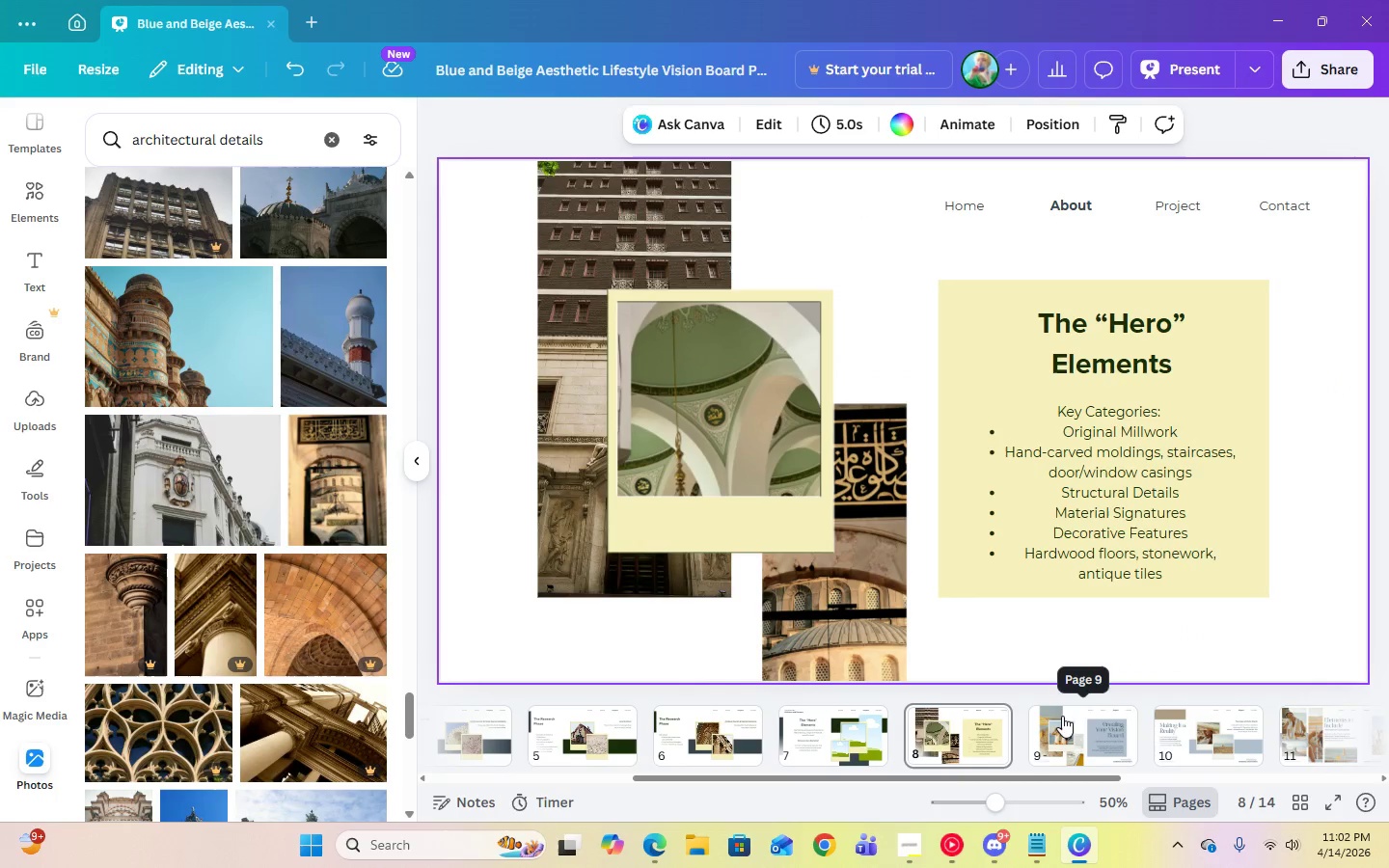 
left_click([913, 835])